 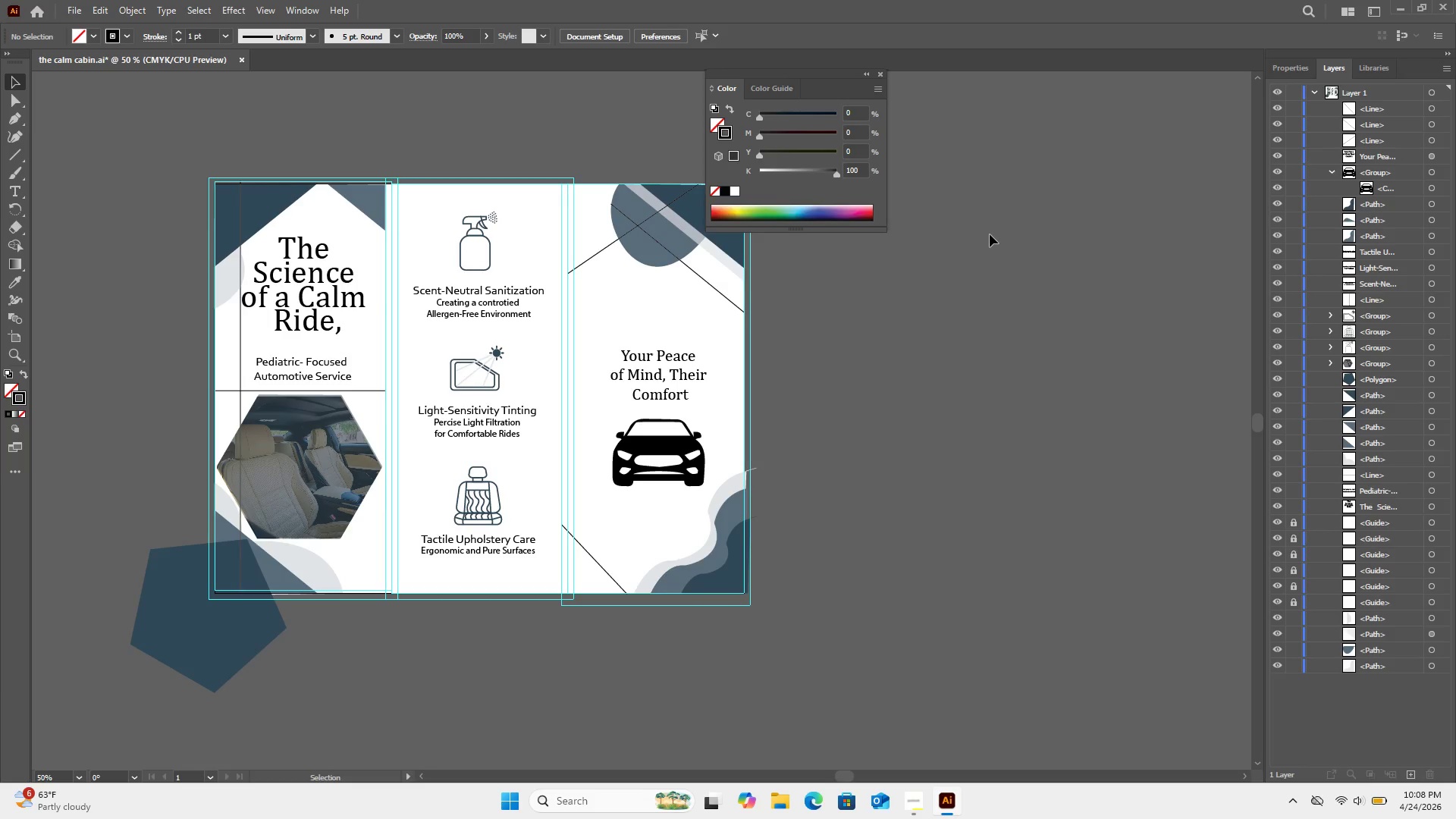 
left_click([880, 74])
 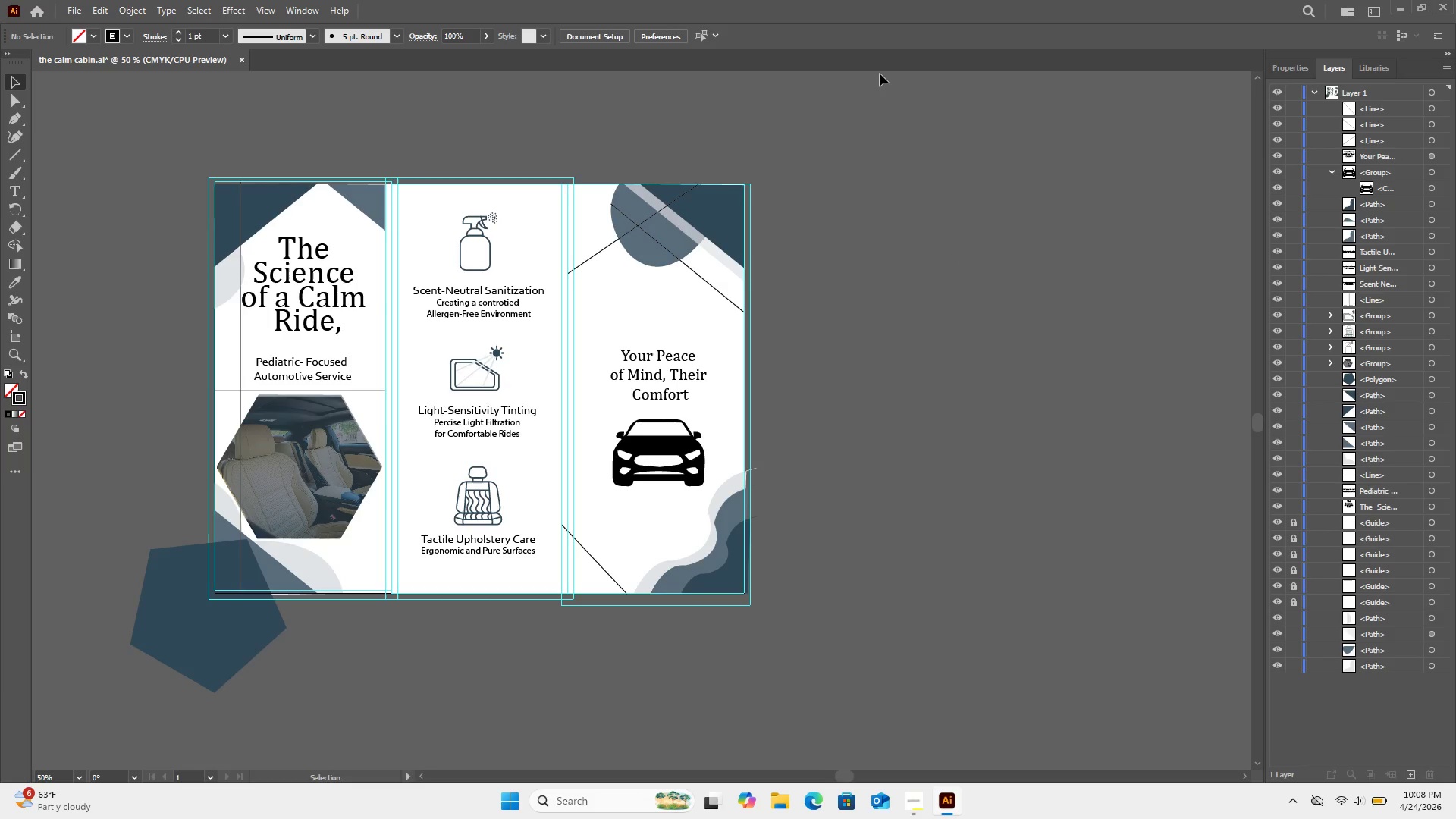 
key(Control+Y)
 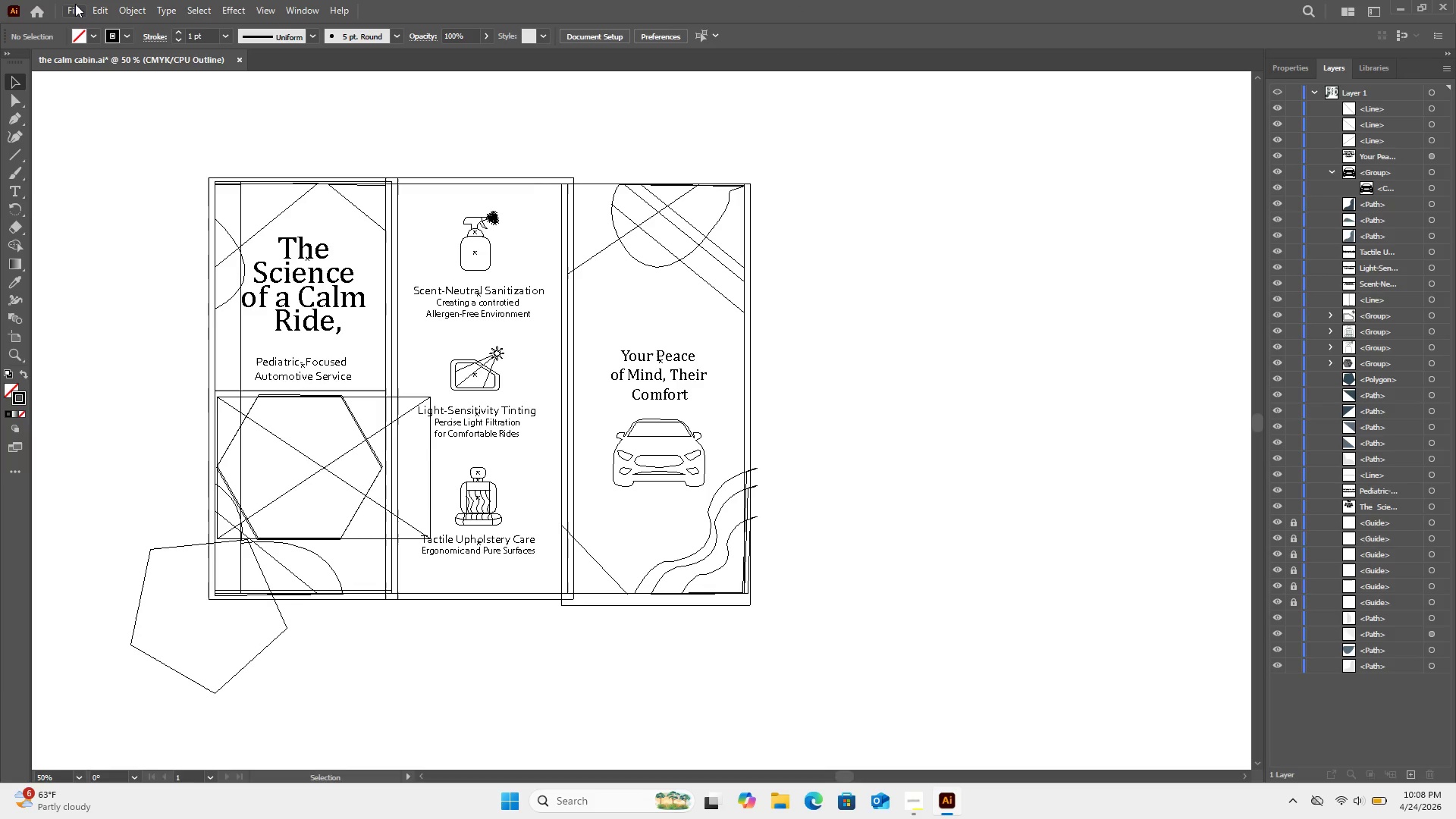 
wait(15.47)
 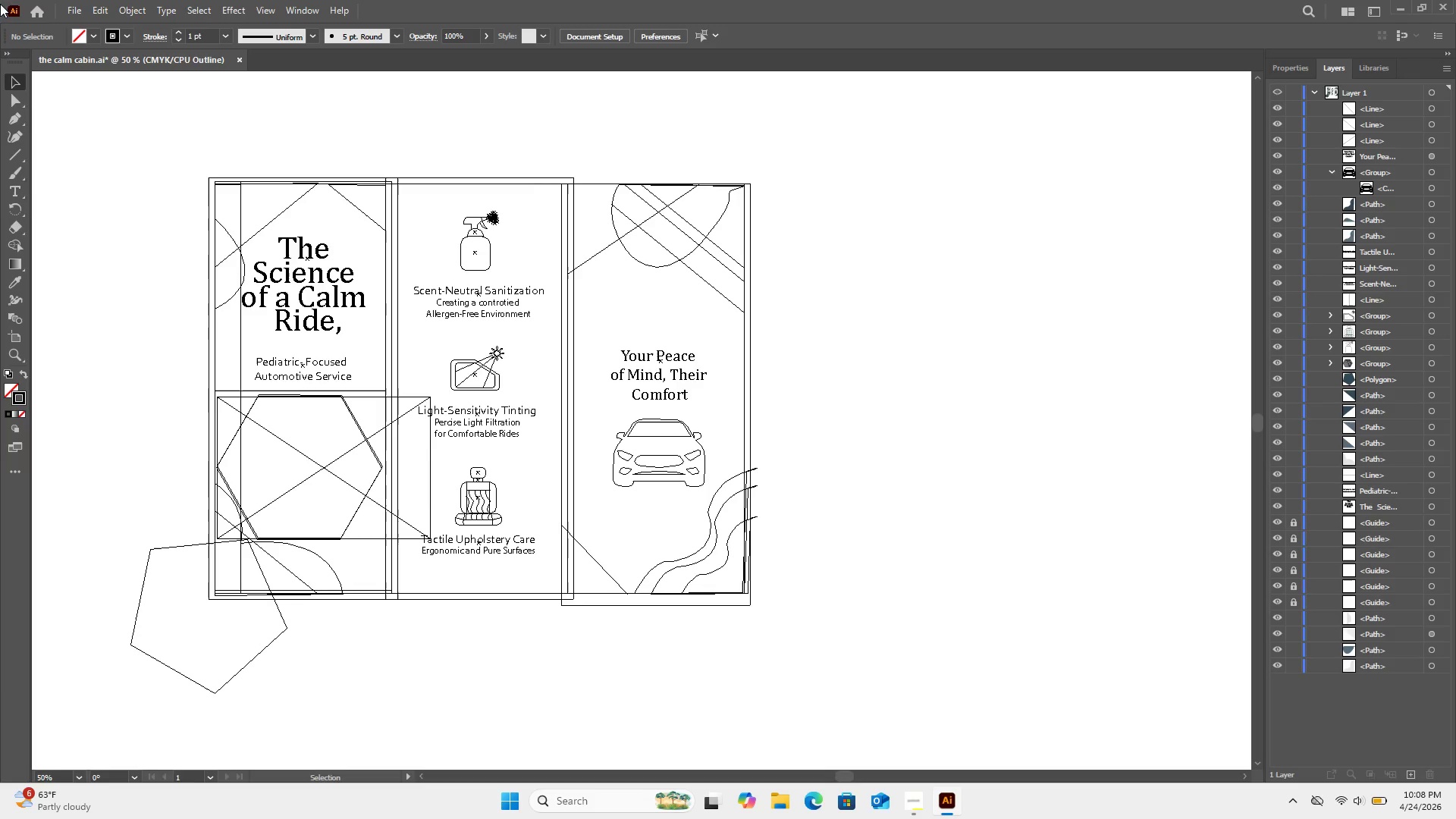 
key(Meta+Shift+ShiftLeft)
 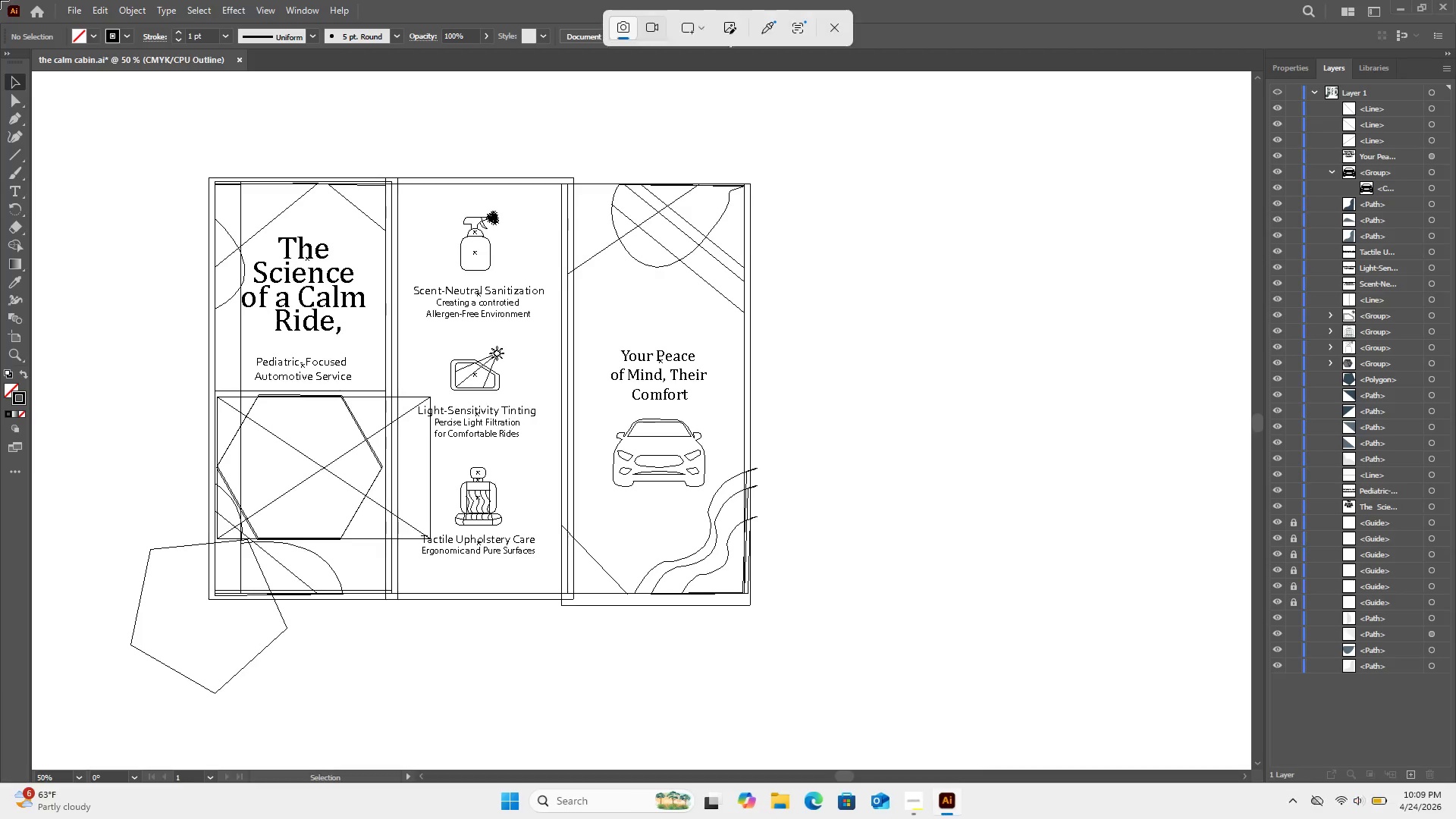 
key(Meta+MetaLeft)
 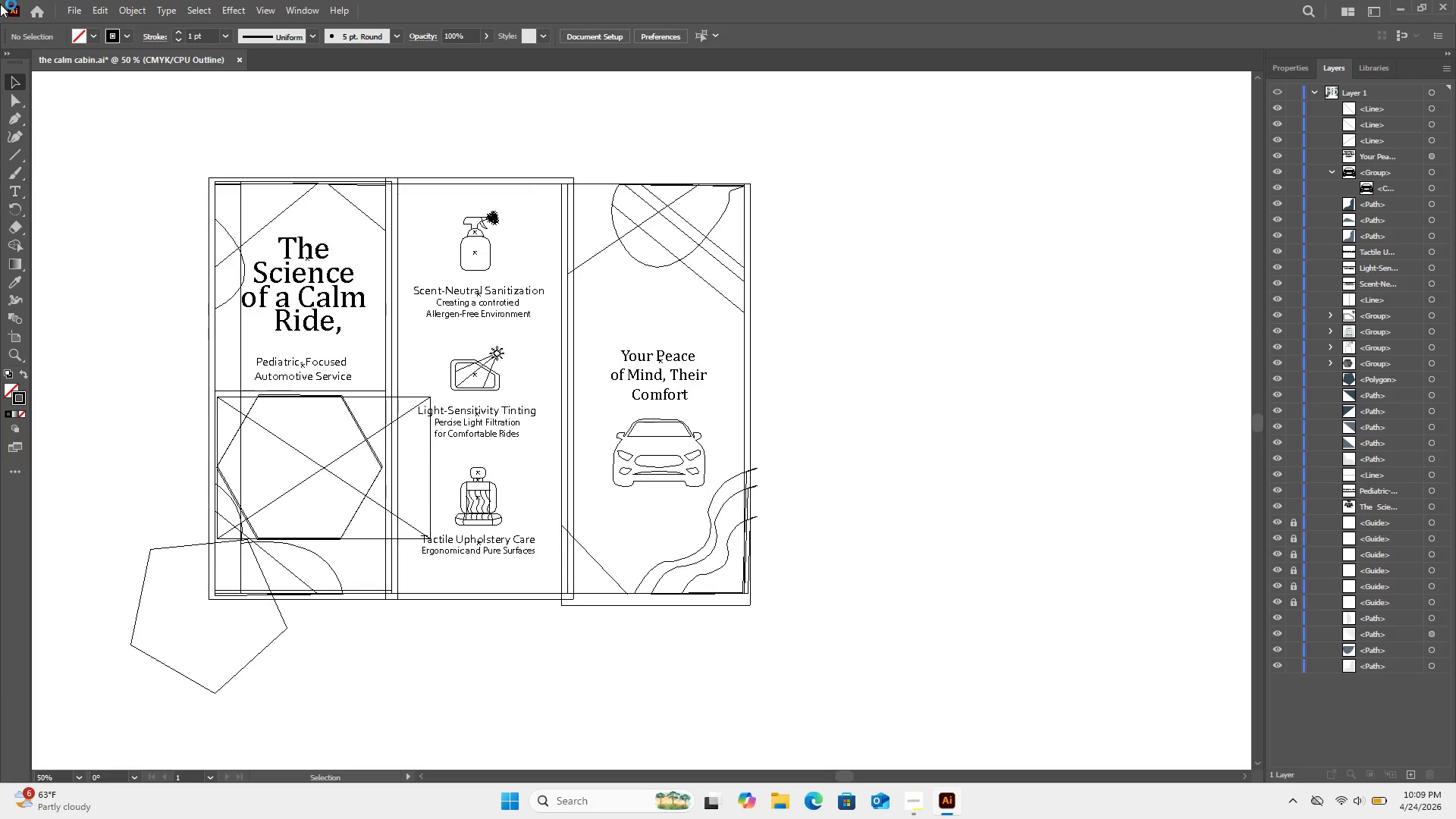 
key(Meta+Shift+S)
 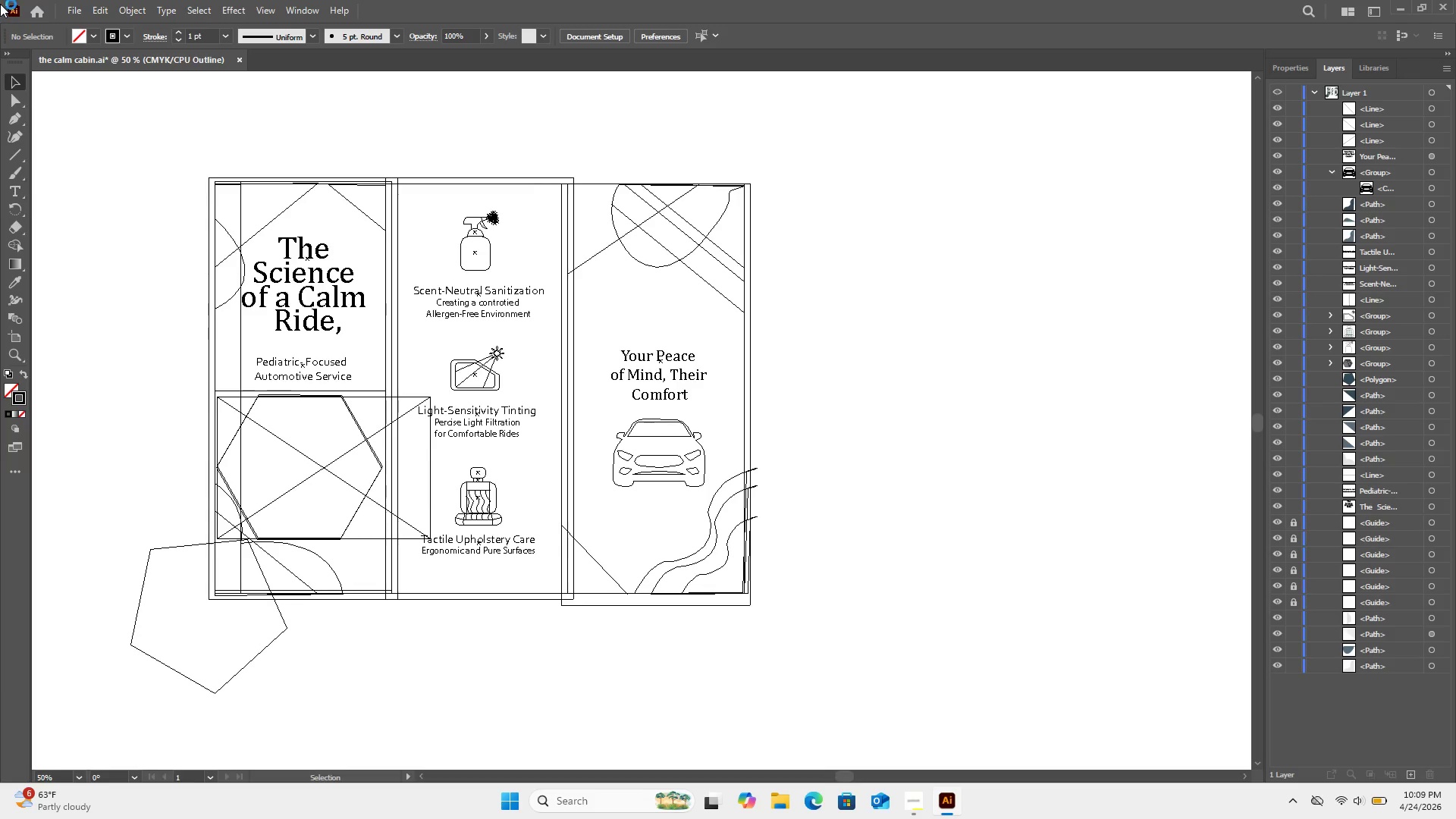 
left_click_drag(start_coordinate=[0, 0], to_coordinate=[1455, 817])
 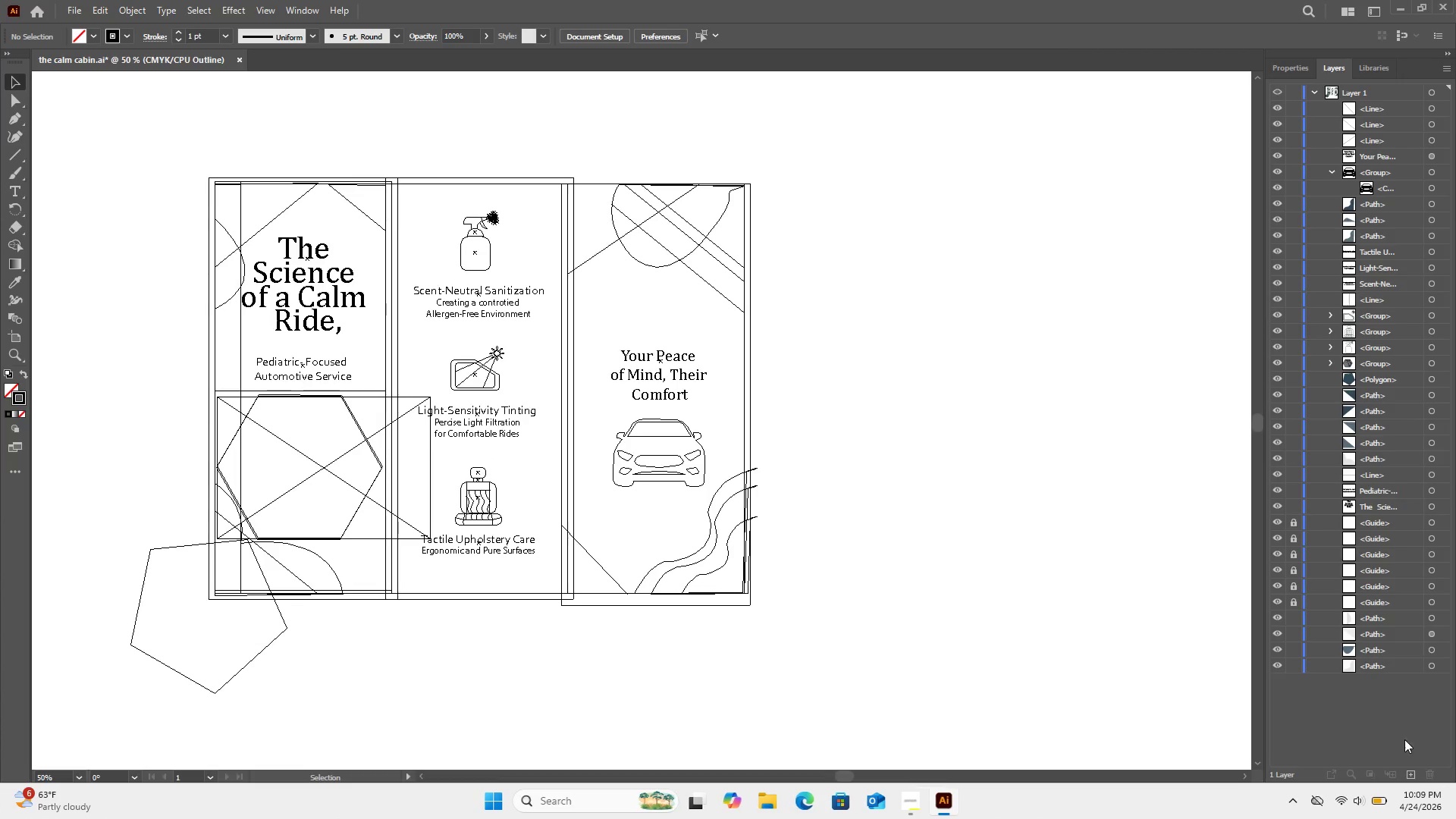 
mouse_move([1386, 711])
 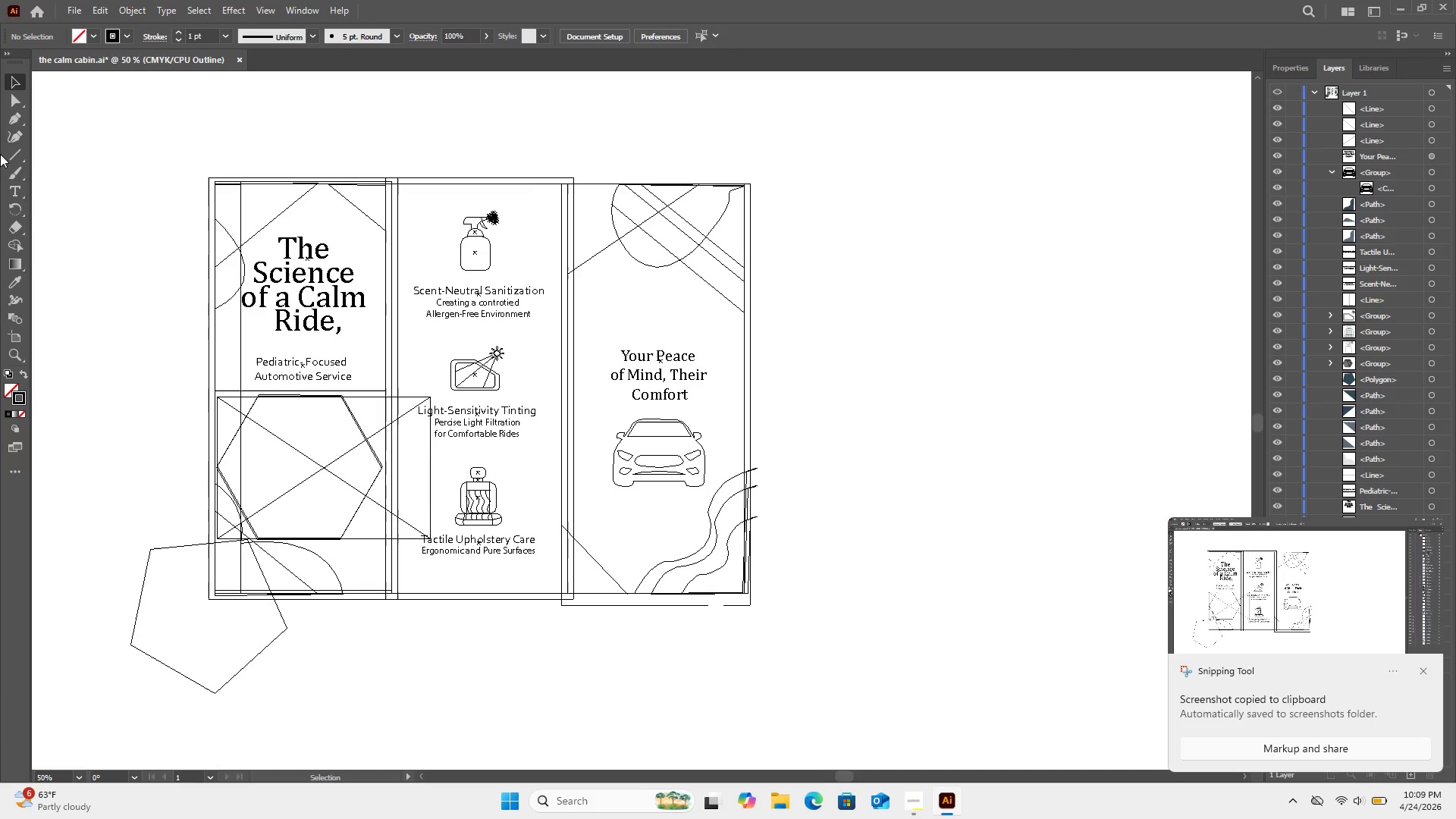 
wait(7.2)
 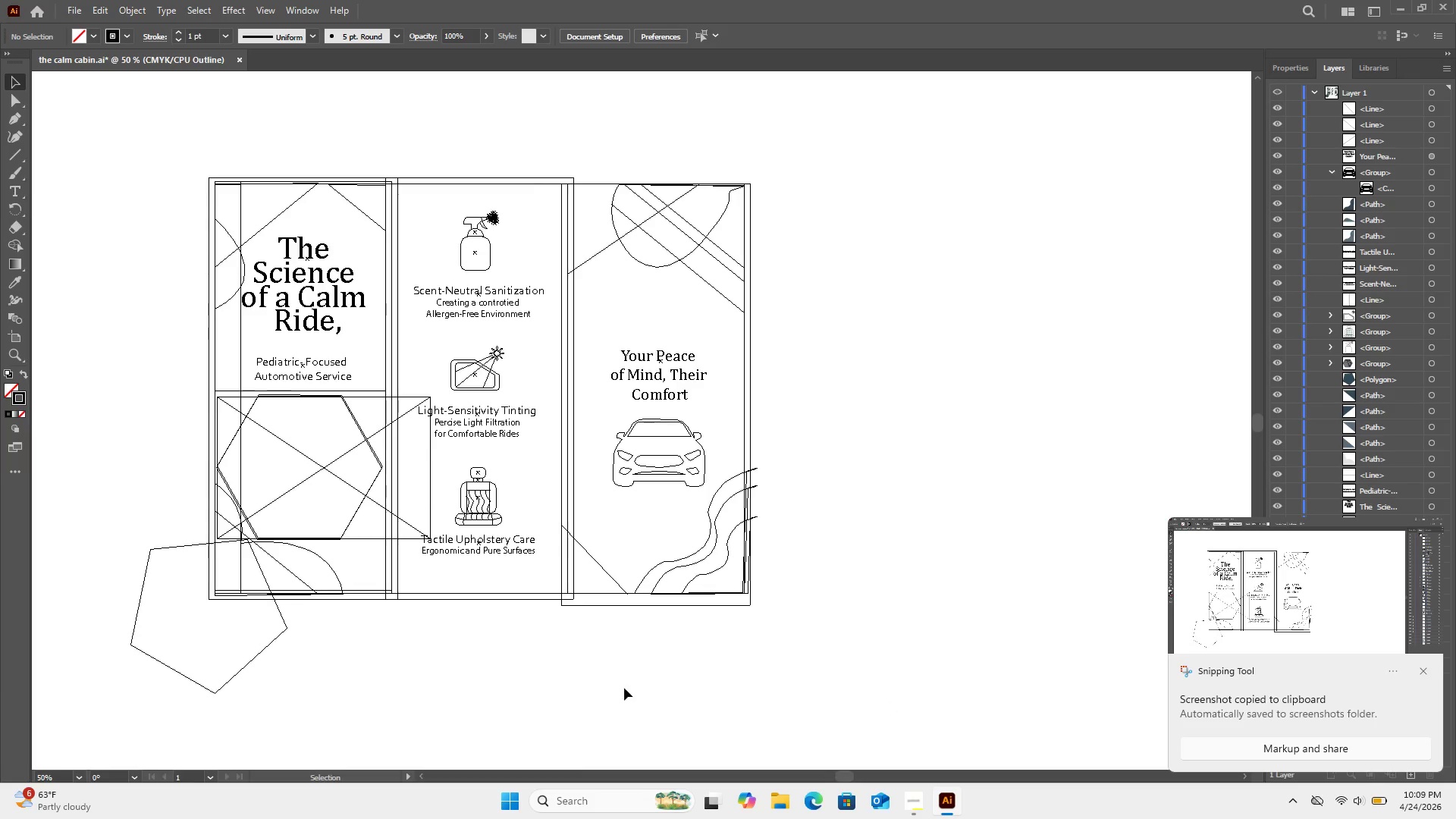 
key(Control+Y)
 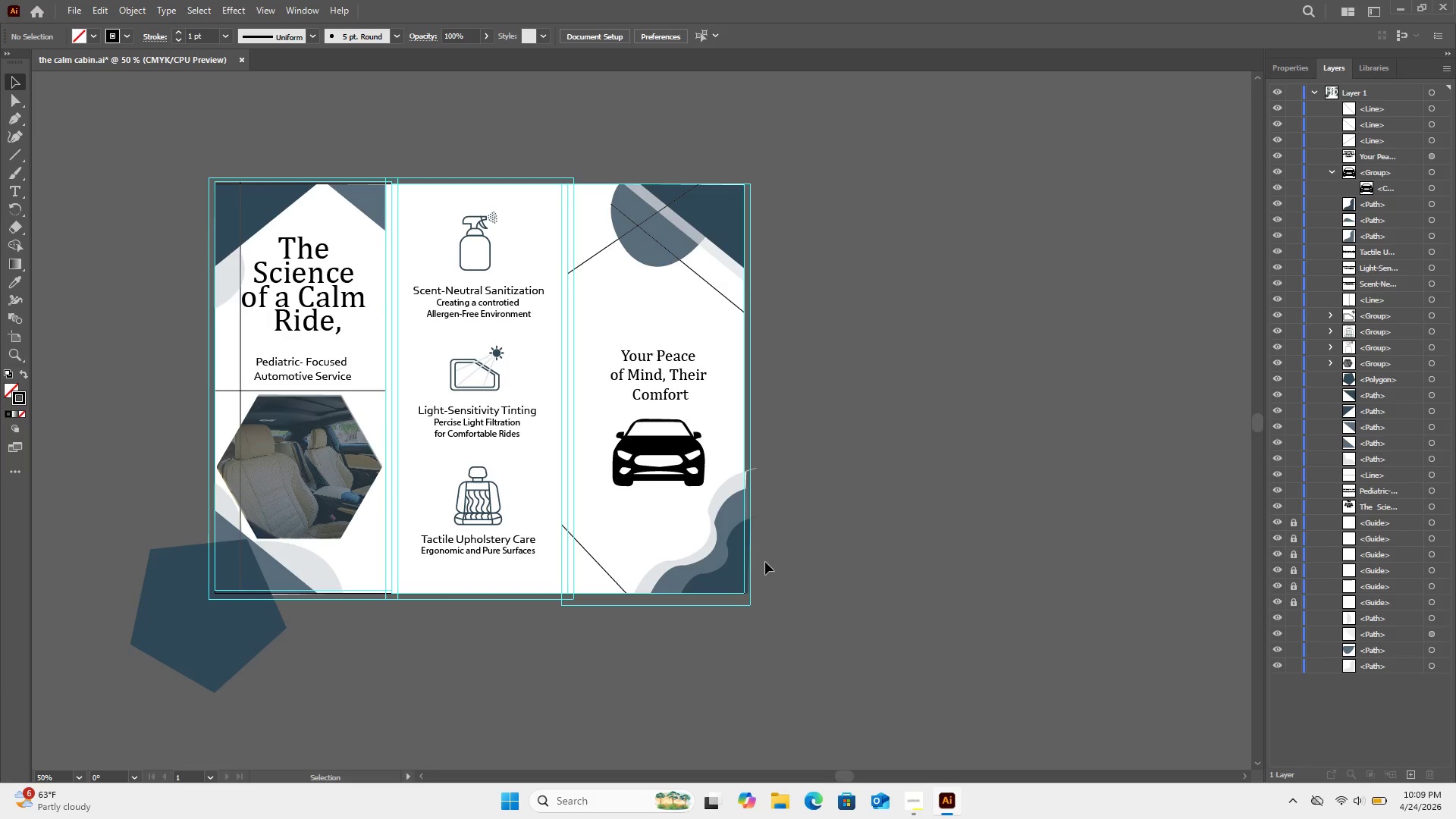 
left_click([913, 802])